 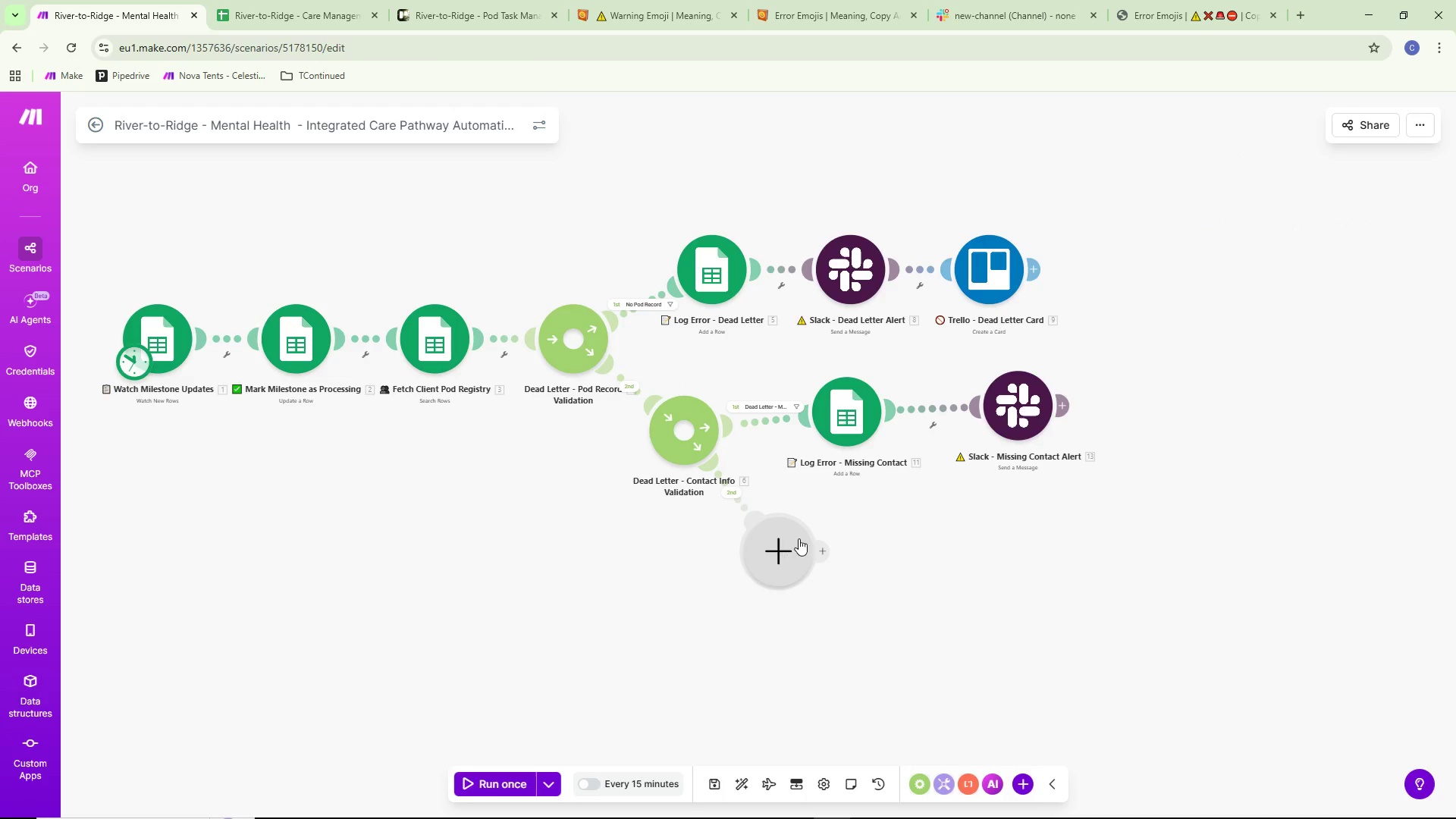 
scroll: coordinate [864, 523], scroll_direction: down, amount: 7.0
 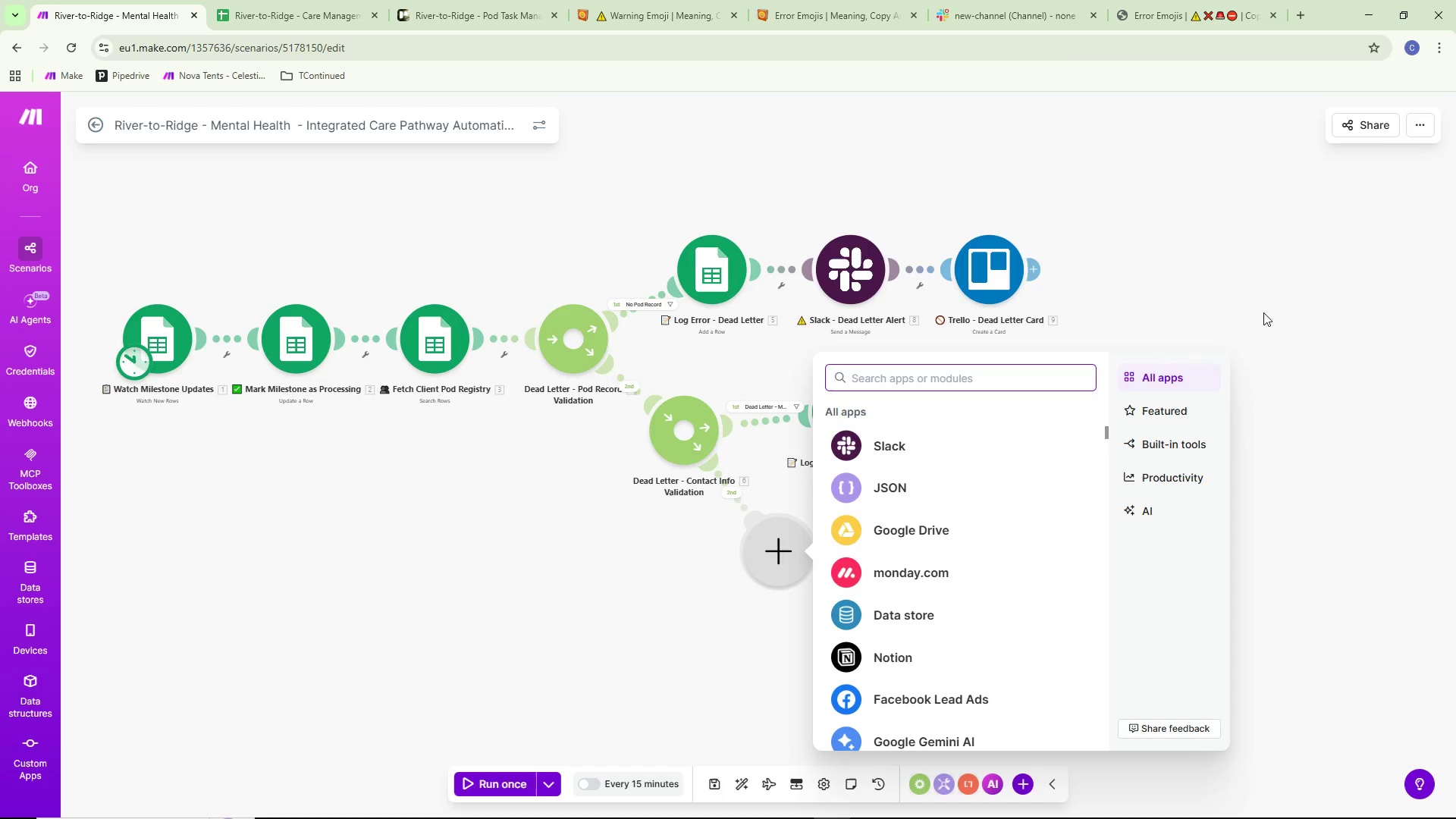 
wait(20.65)
 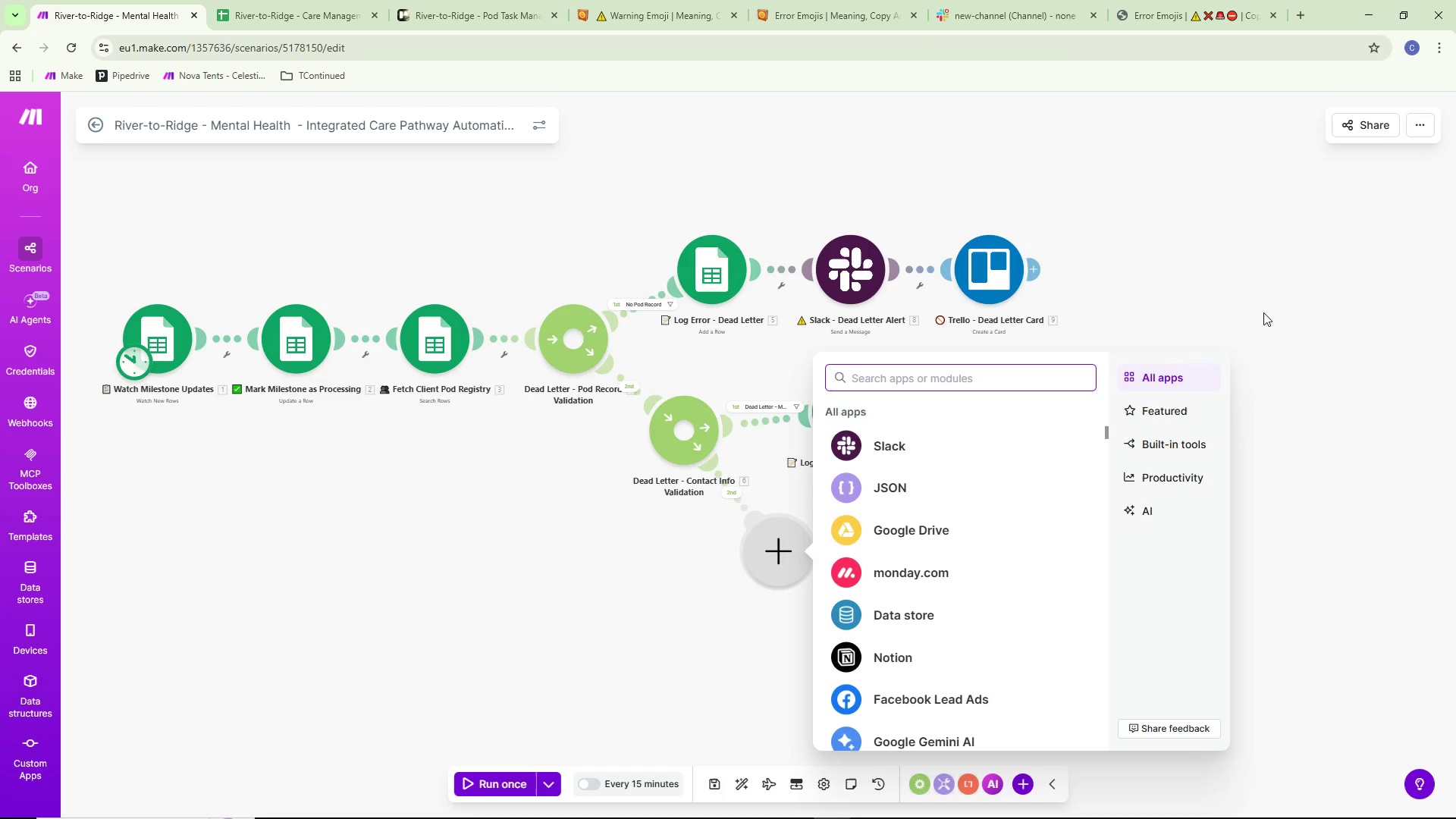 
scroll: coordinate [1044, 554], scroll_direction: down, amount: 1.0
 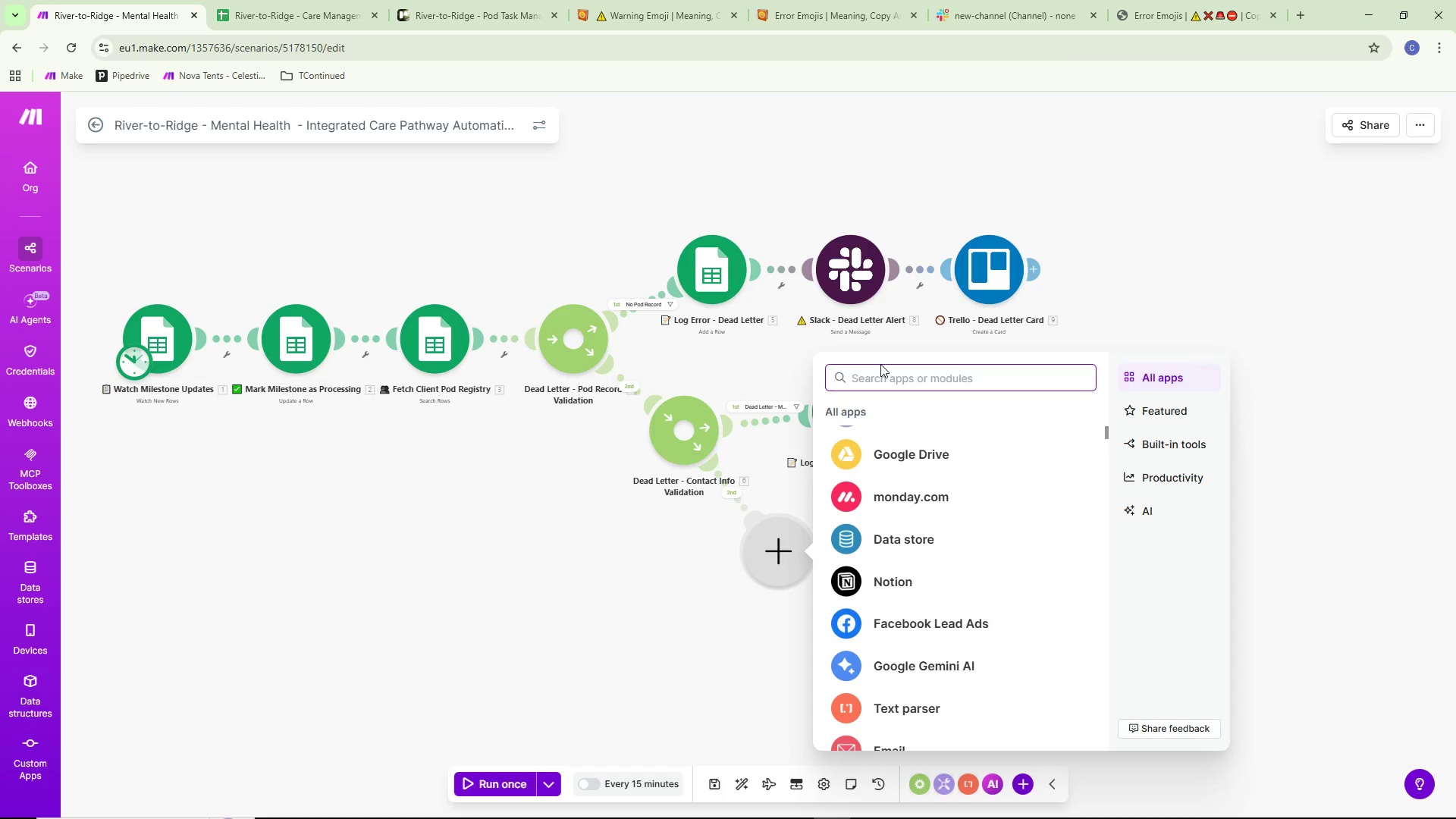 
wait(15.44)
 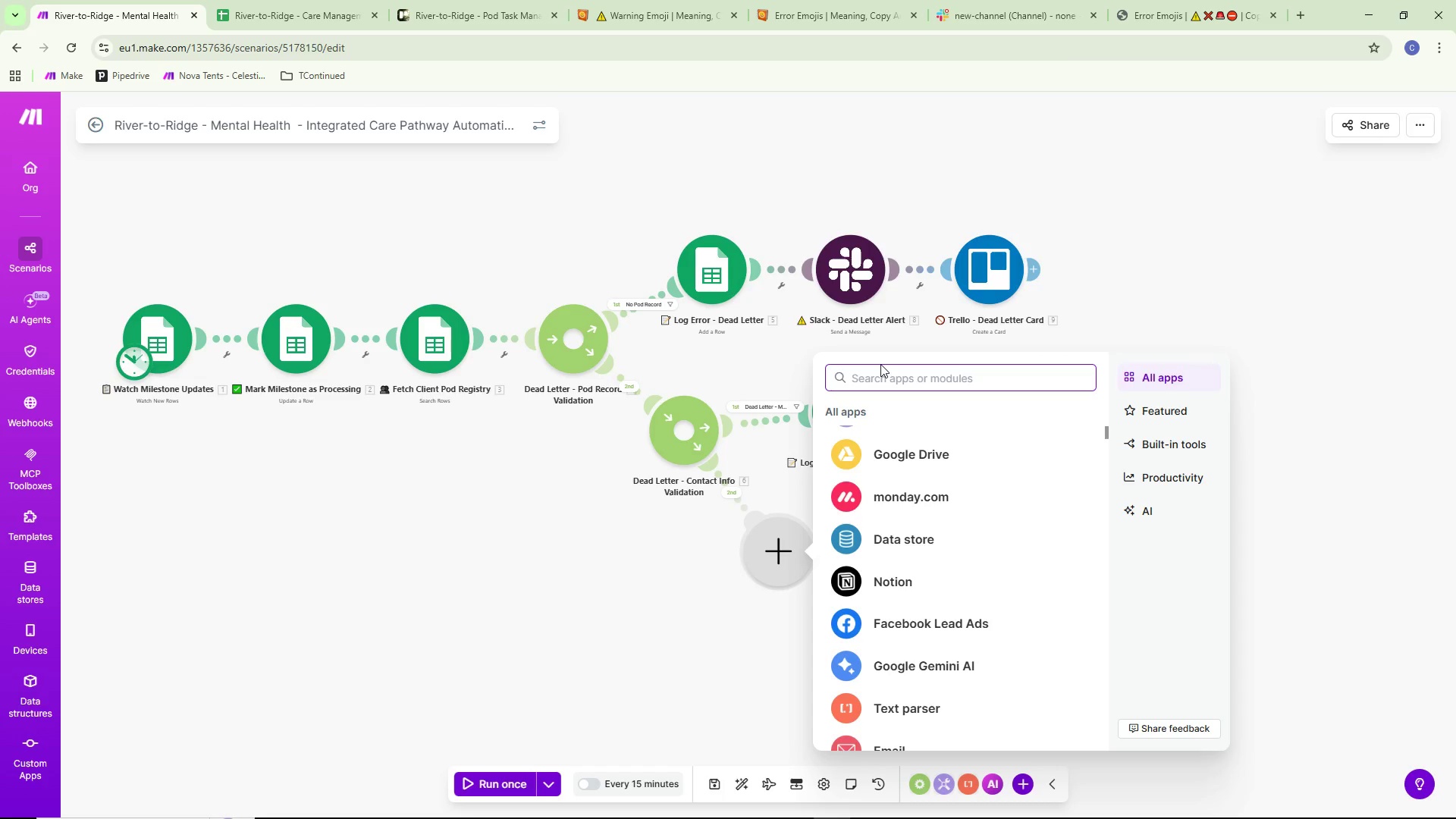 
scroll: coordinate [1008, 526], scroll_direction: down, amount: 4.0
 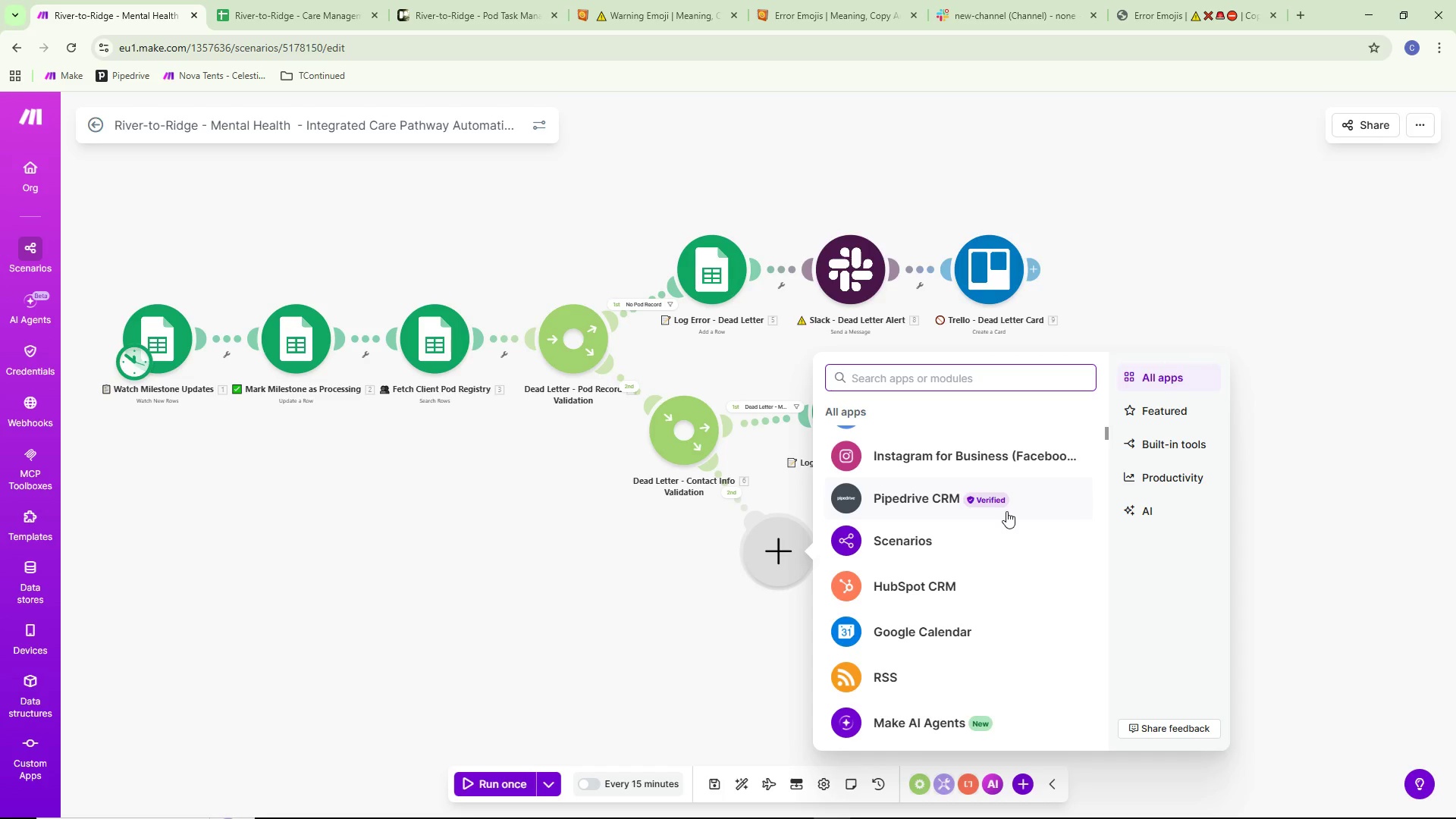 
wait(6.55)
 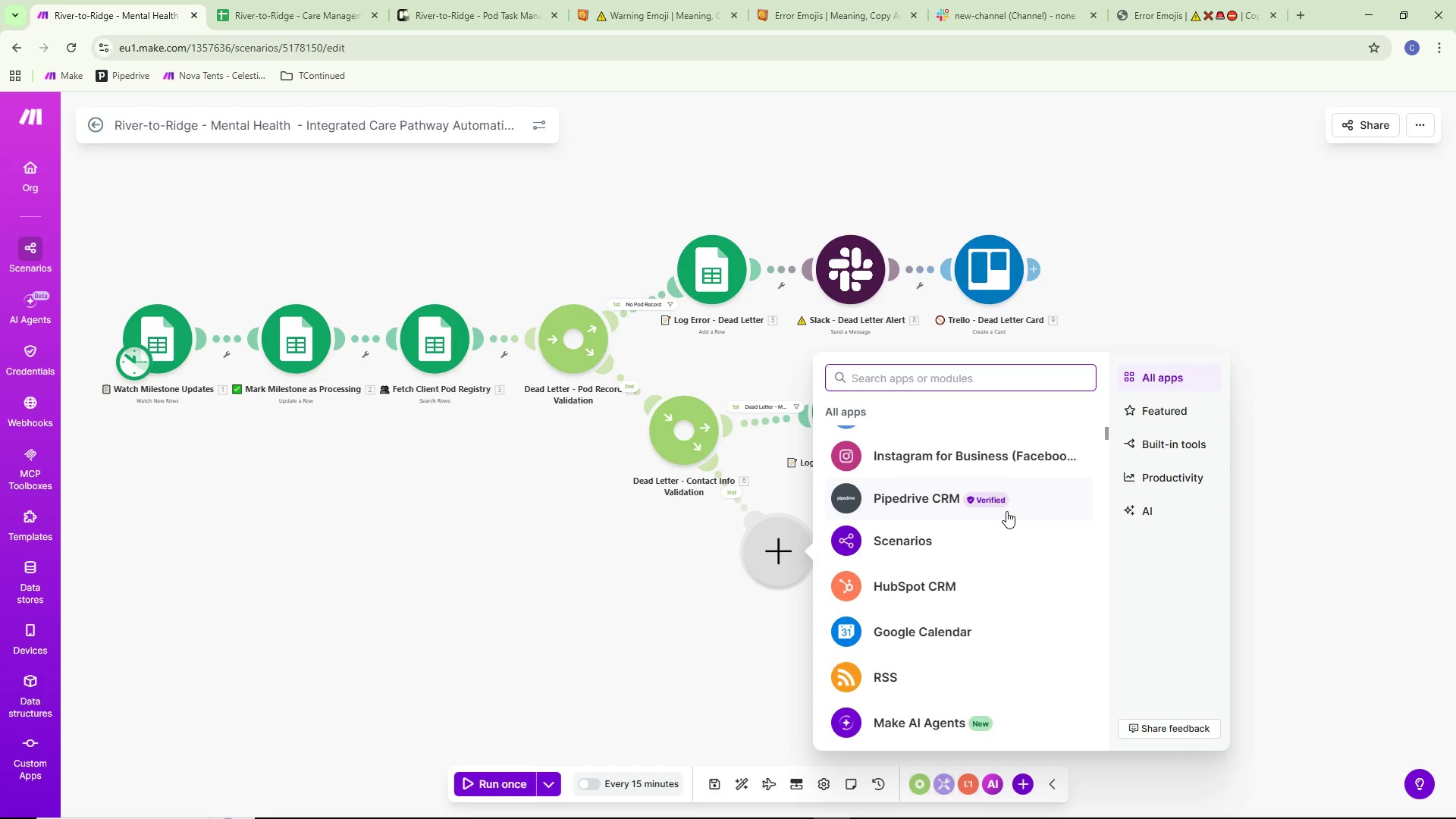 
key(Alt+AltLeft)
 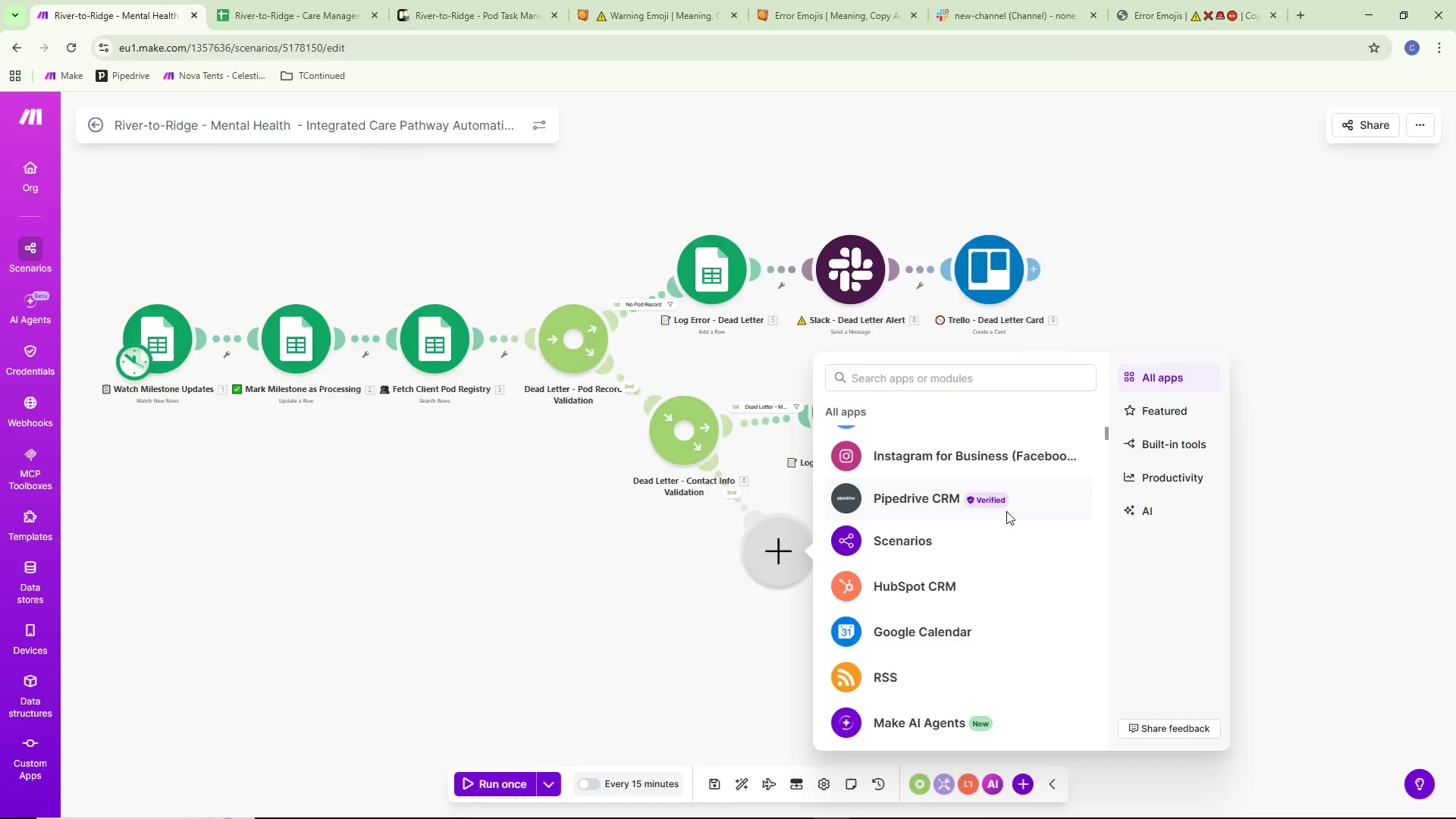 
key(Alt+Tab)